 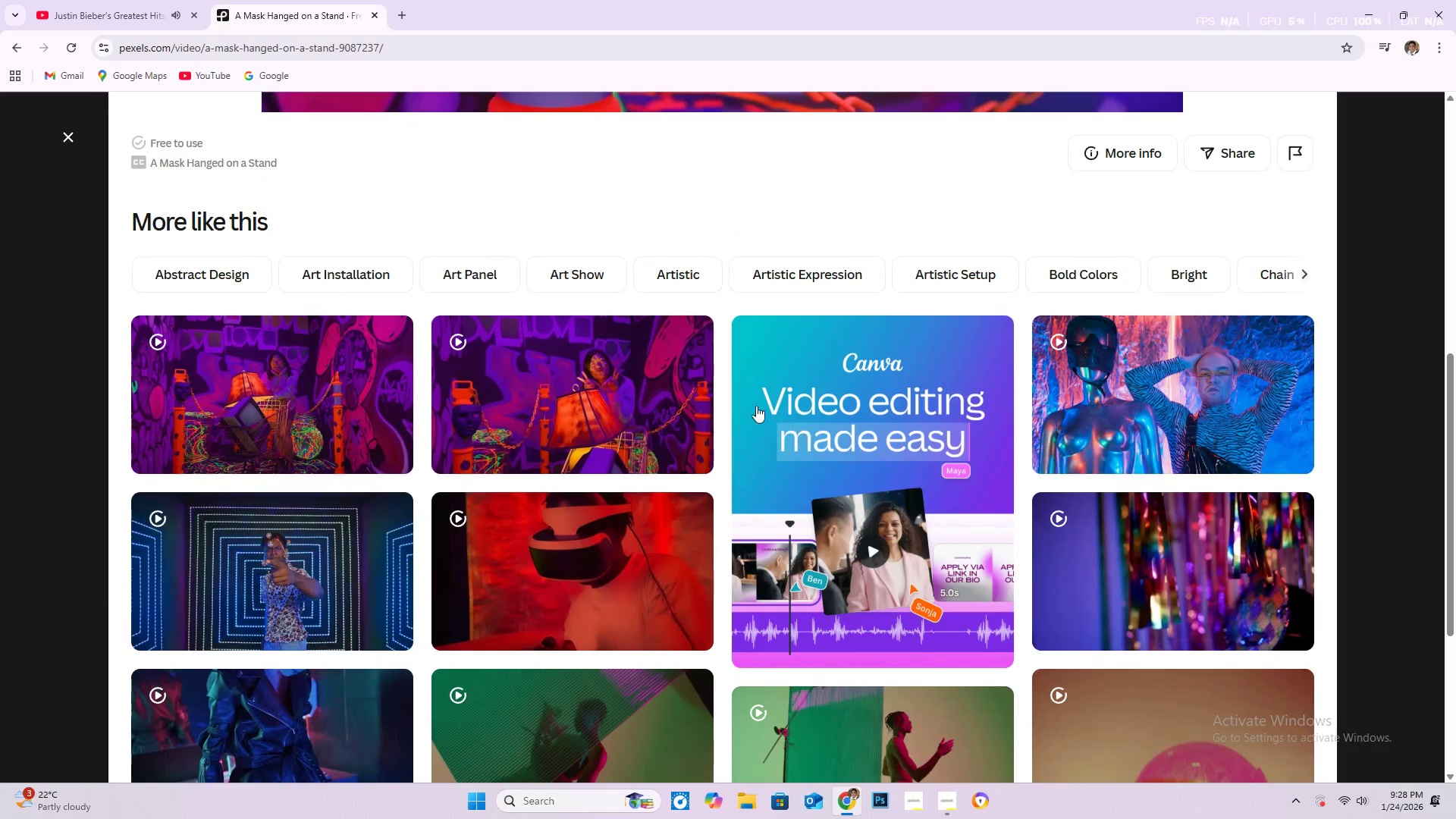 
scroll: coordinate [369, 356], scroll_direction: down, amount: 21.0
 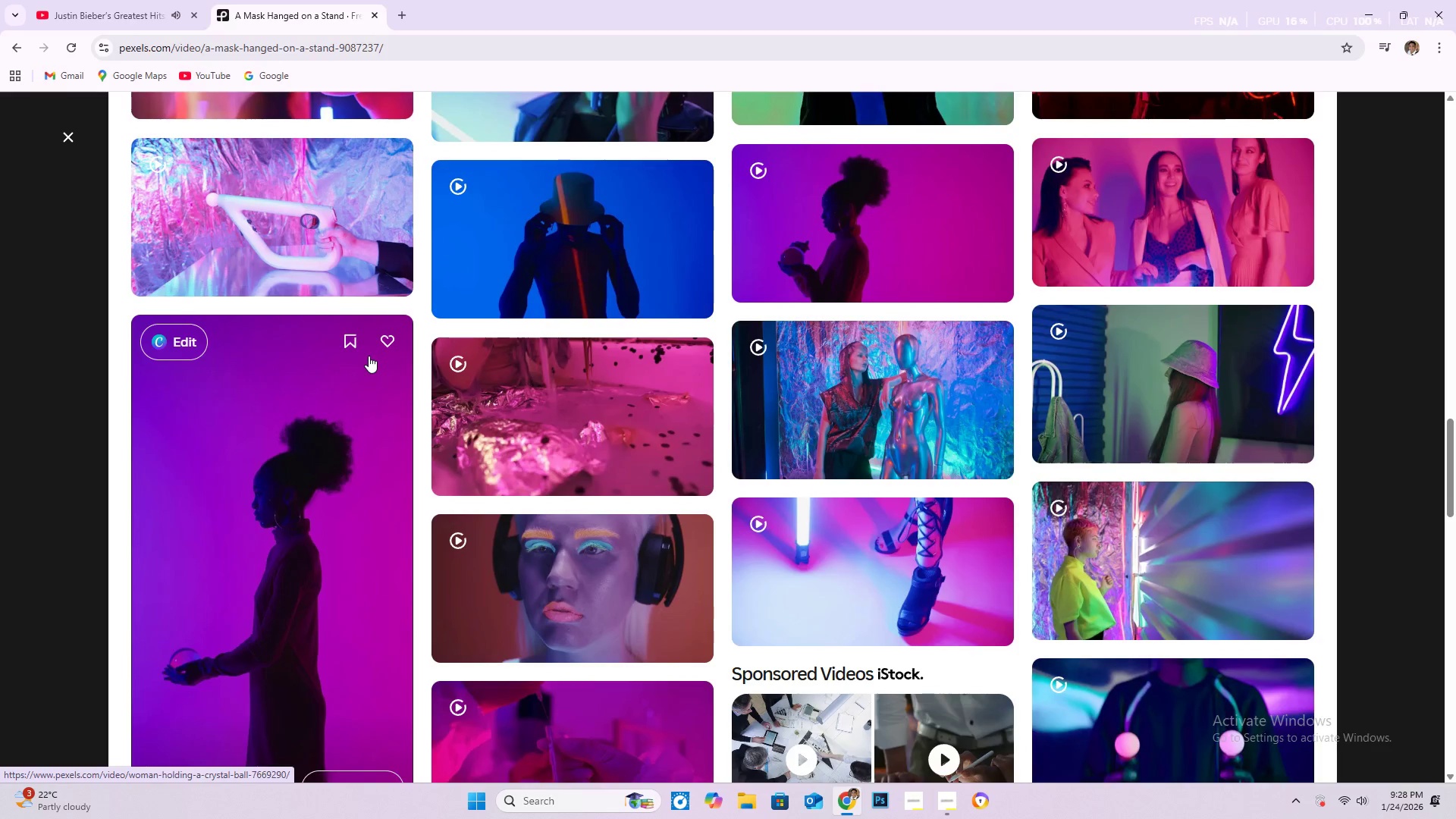 
scroll: coordinate [431, 348], scroll_direction: down, amount: 17.0
 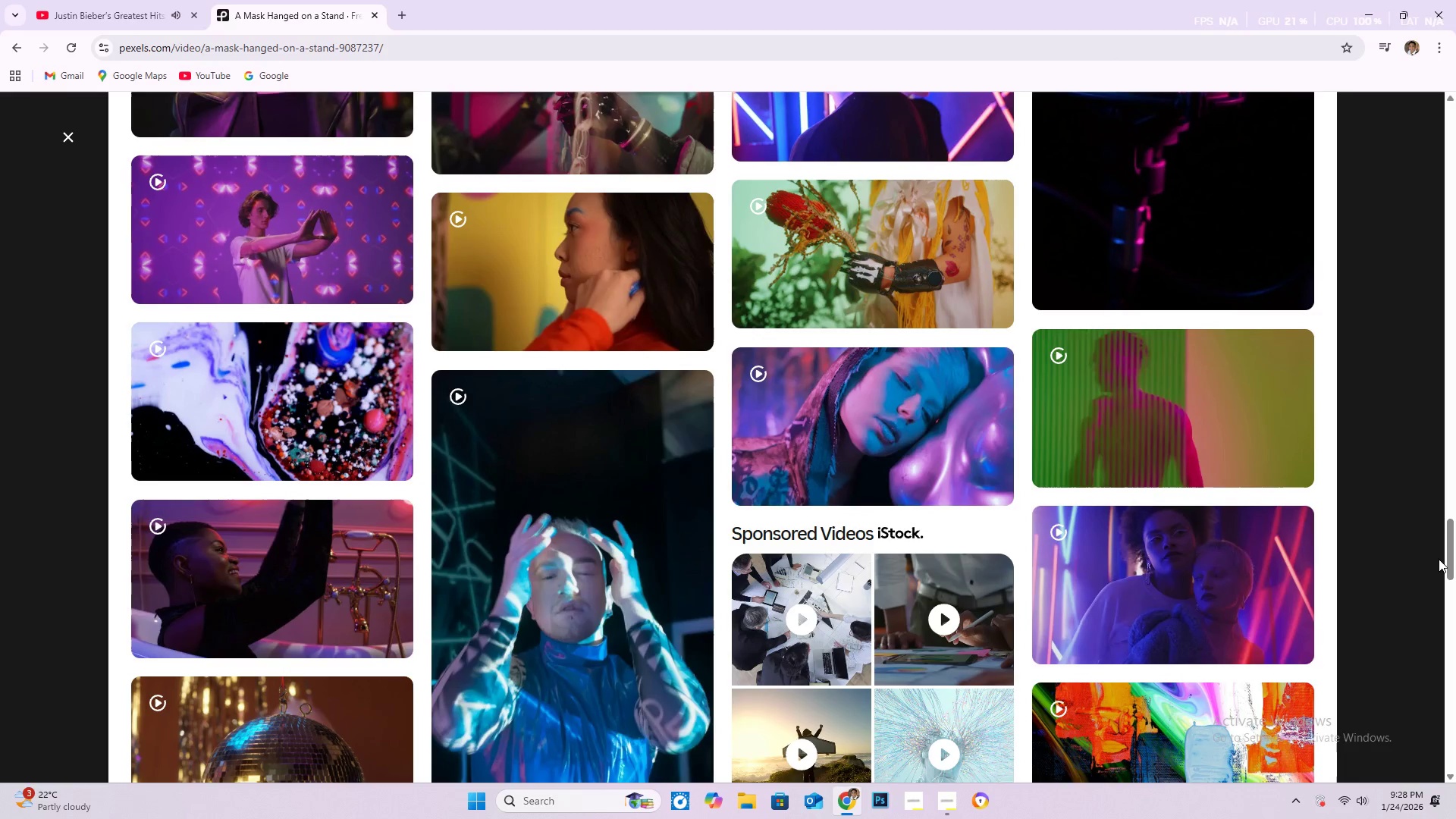 
left_click_drag(start_coordinate=[1451, 551], to_coordinate=[1455, 86])
 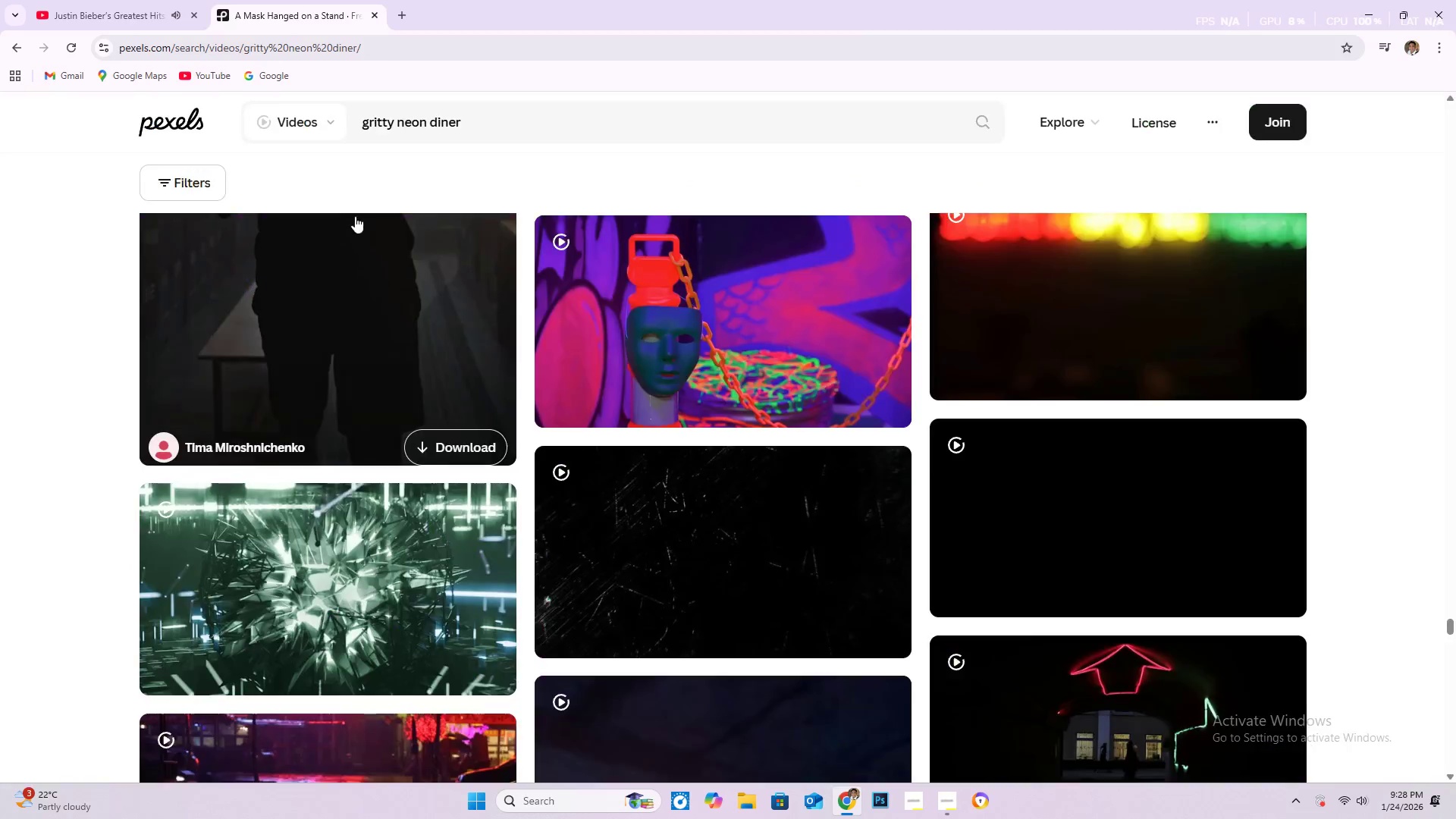 
scroll: coordinate [500, 196], scroll_direction: up, amount: 4.0
 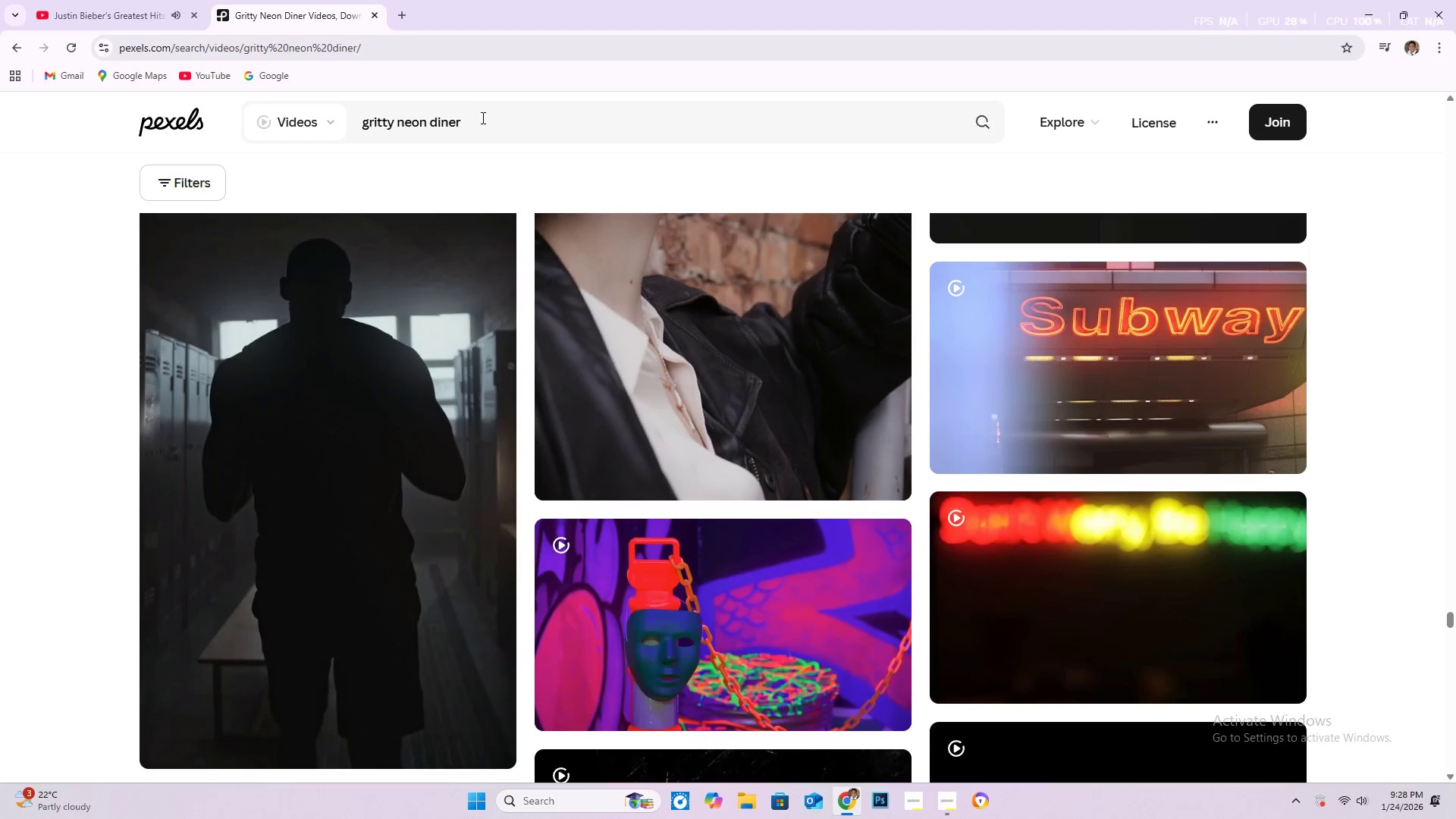 
left_click_drag(start_coordinate=[480, 118], to_coordinate=[328, 121])
 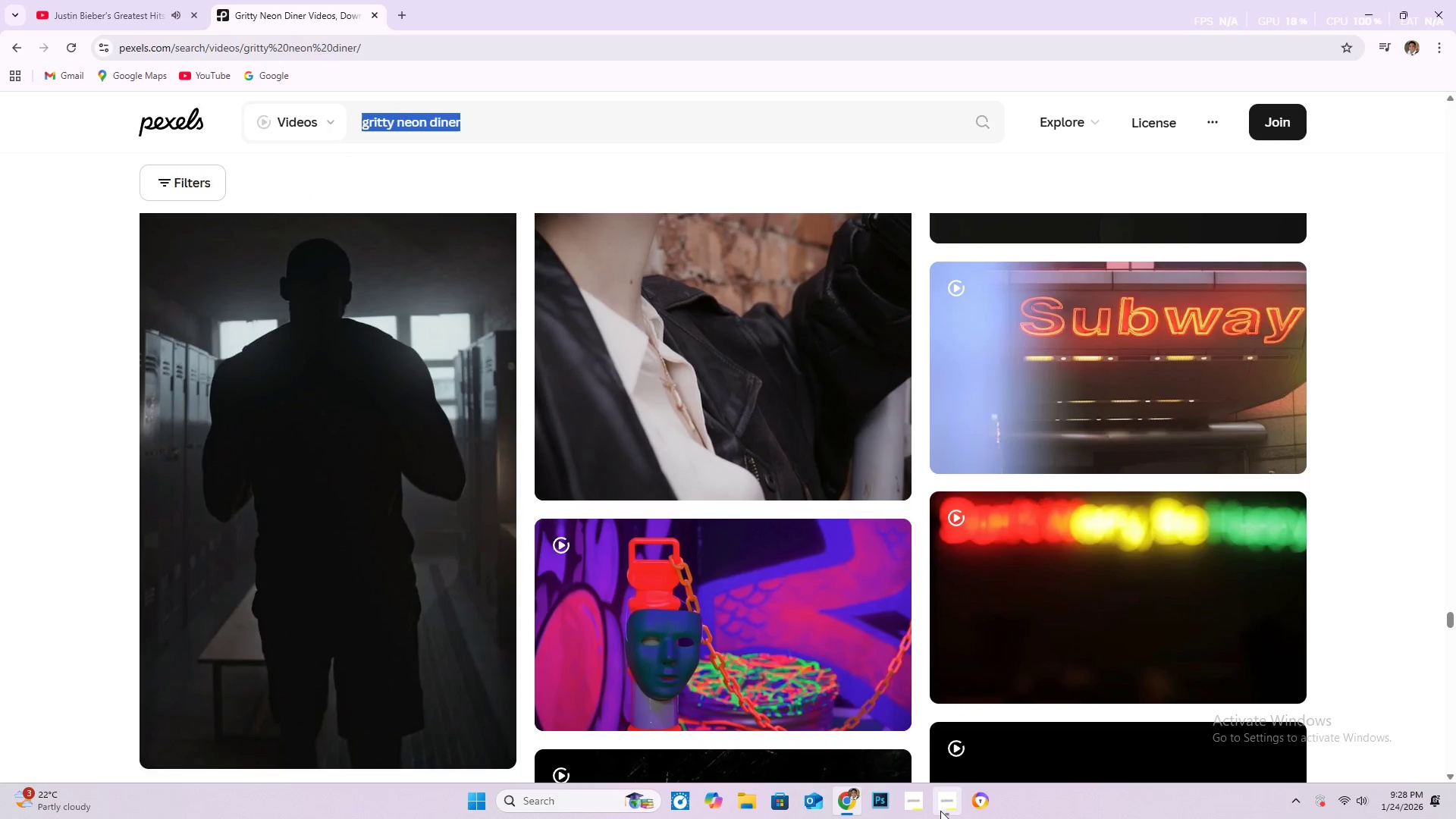 
left_click([941, 811])